 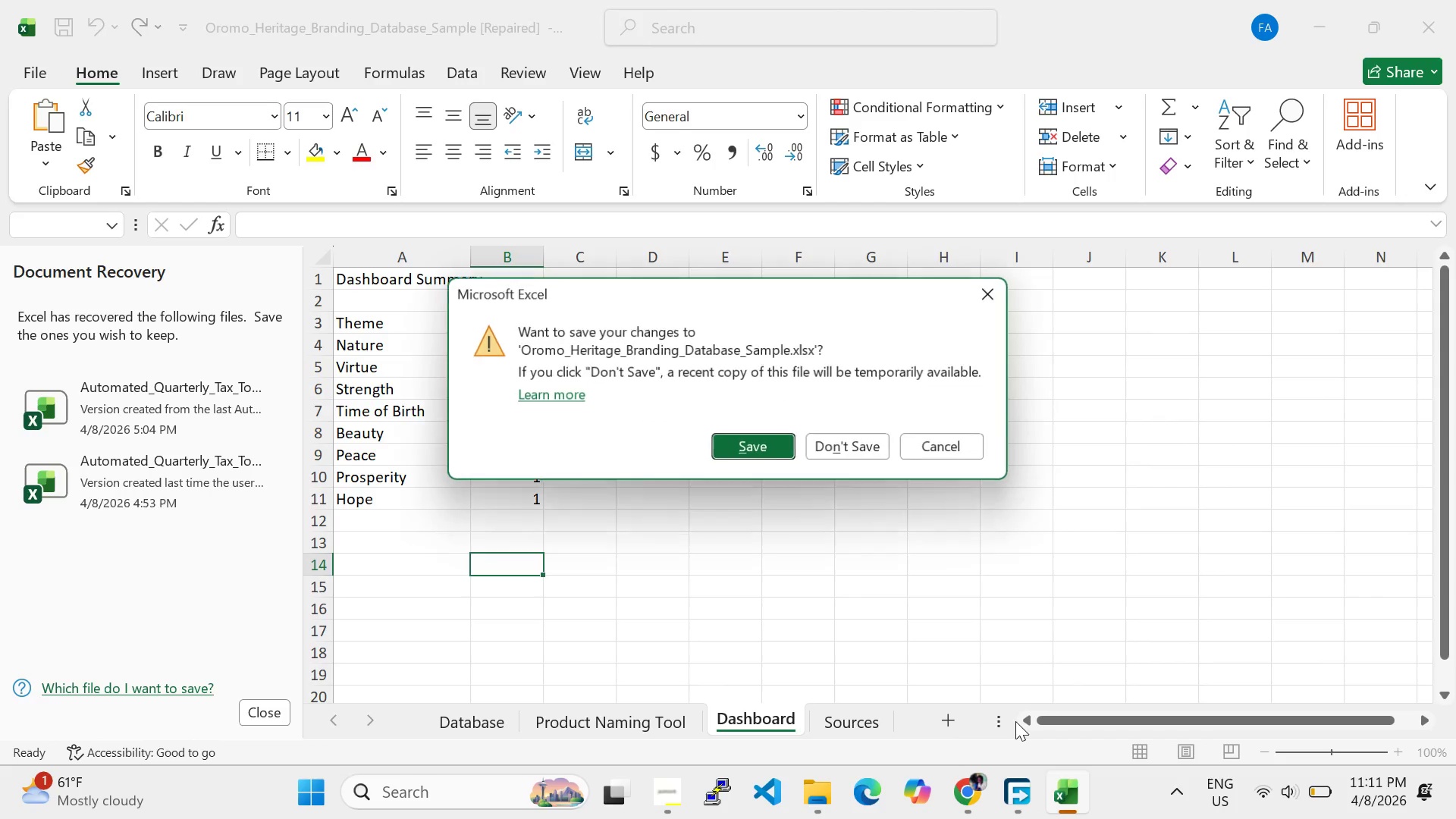 
left_click([830, 451])
 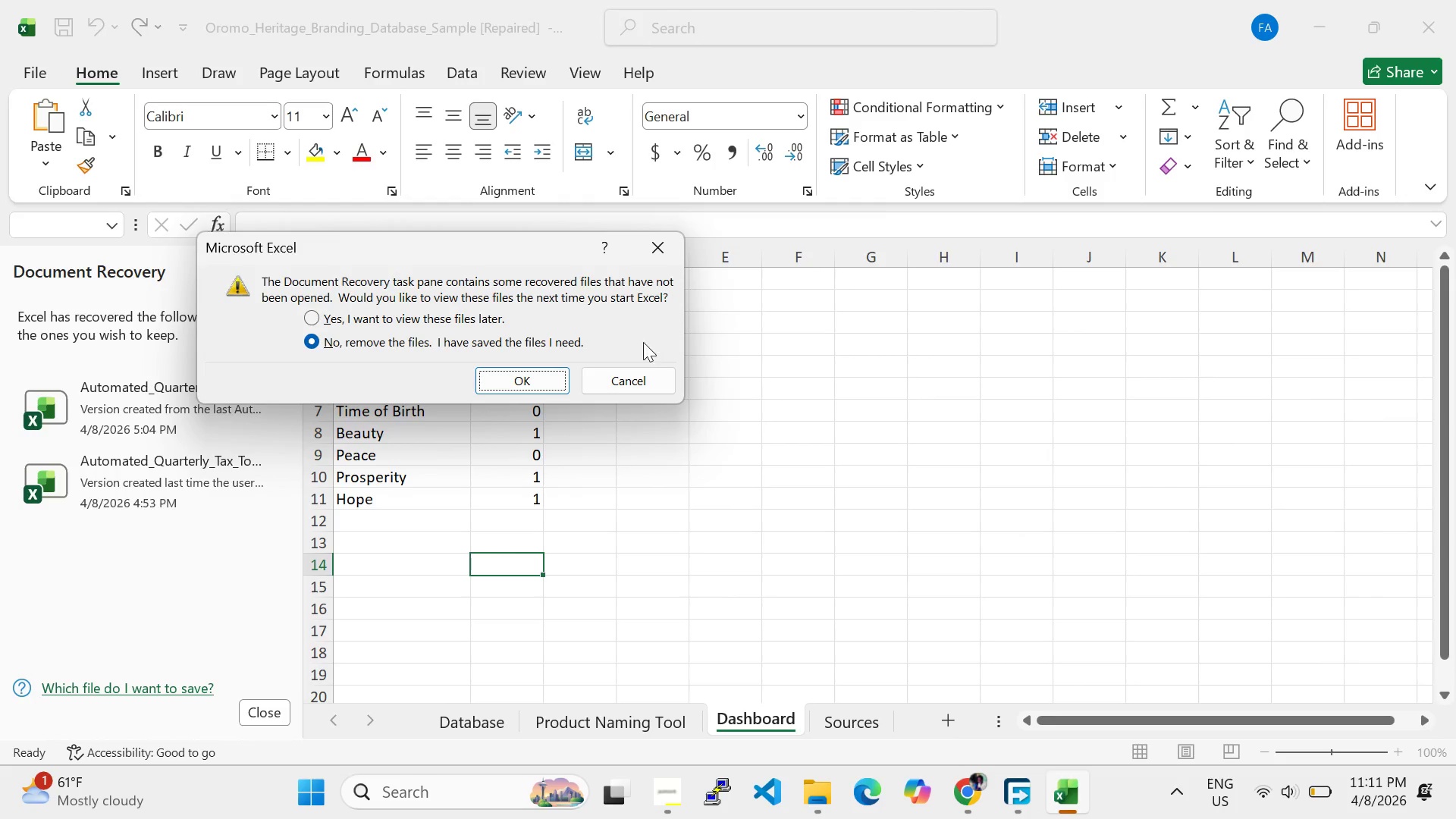 
left_click([538, 381])
 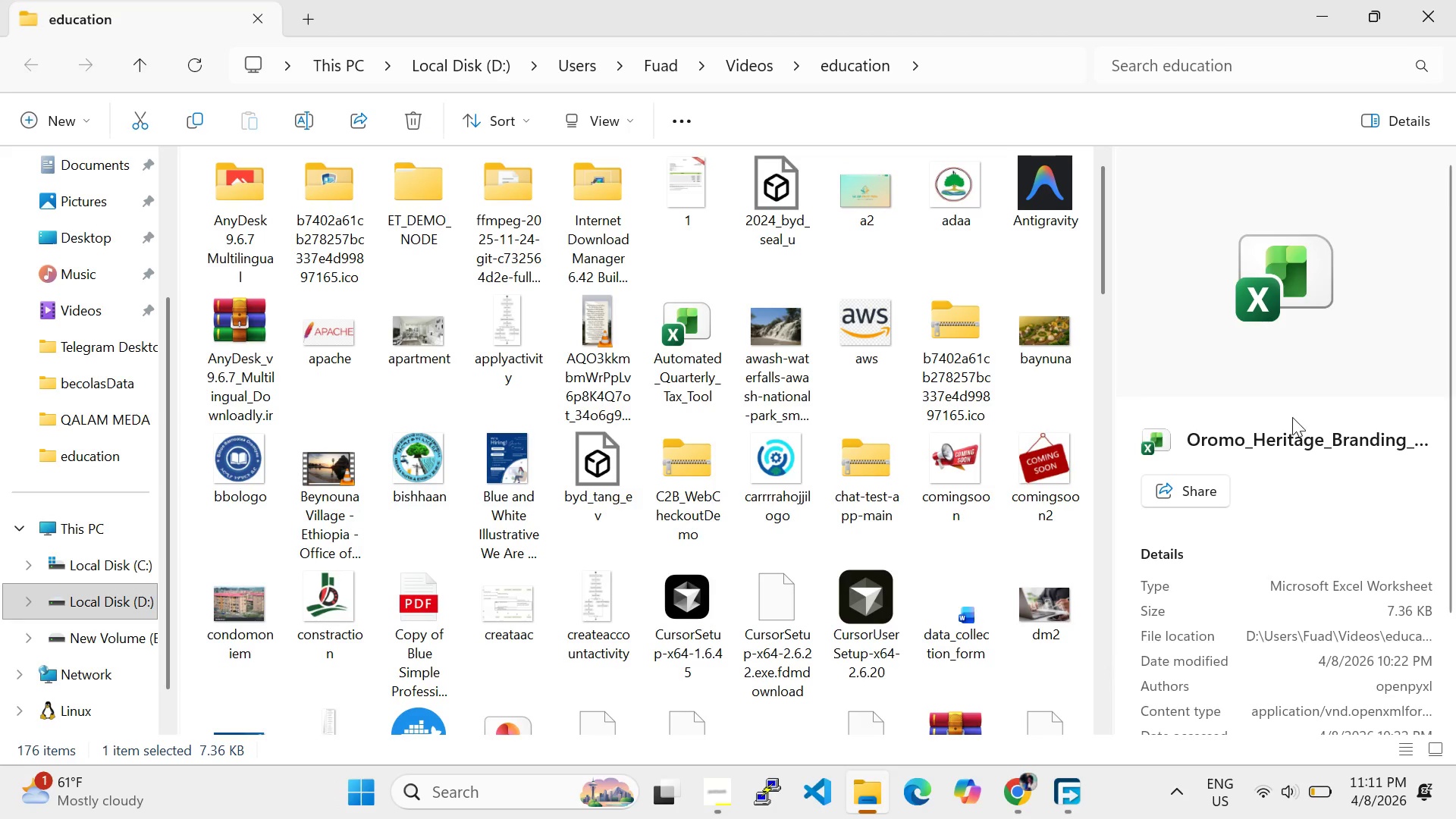 
left_click([1442, 5])
 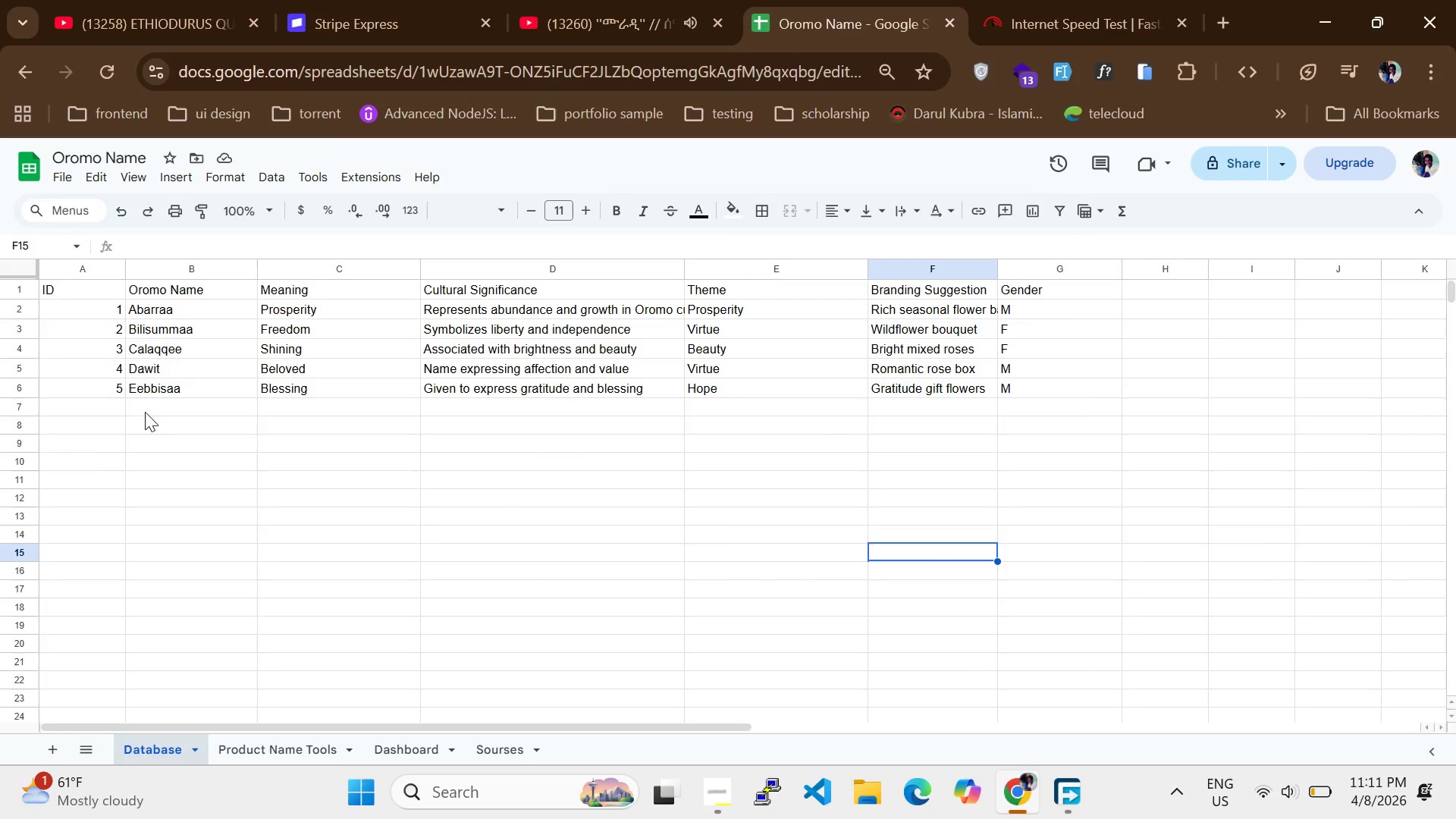 
left_click([108, 406])
 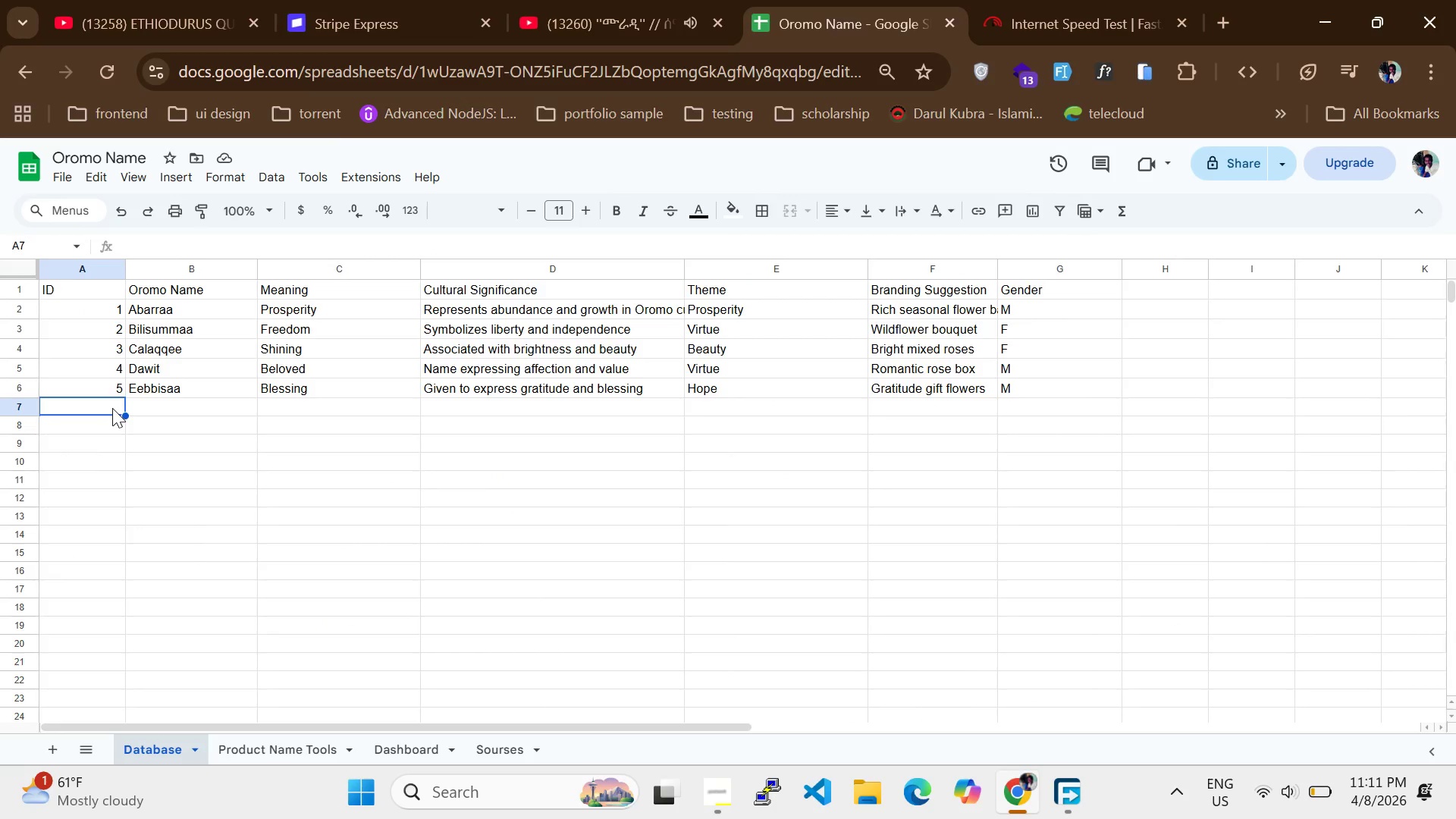 
wait(13.52)
 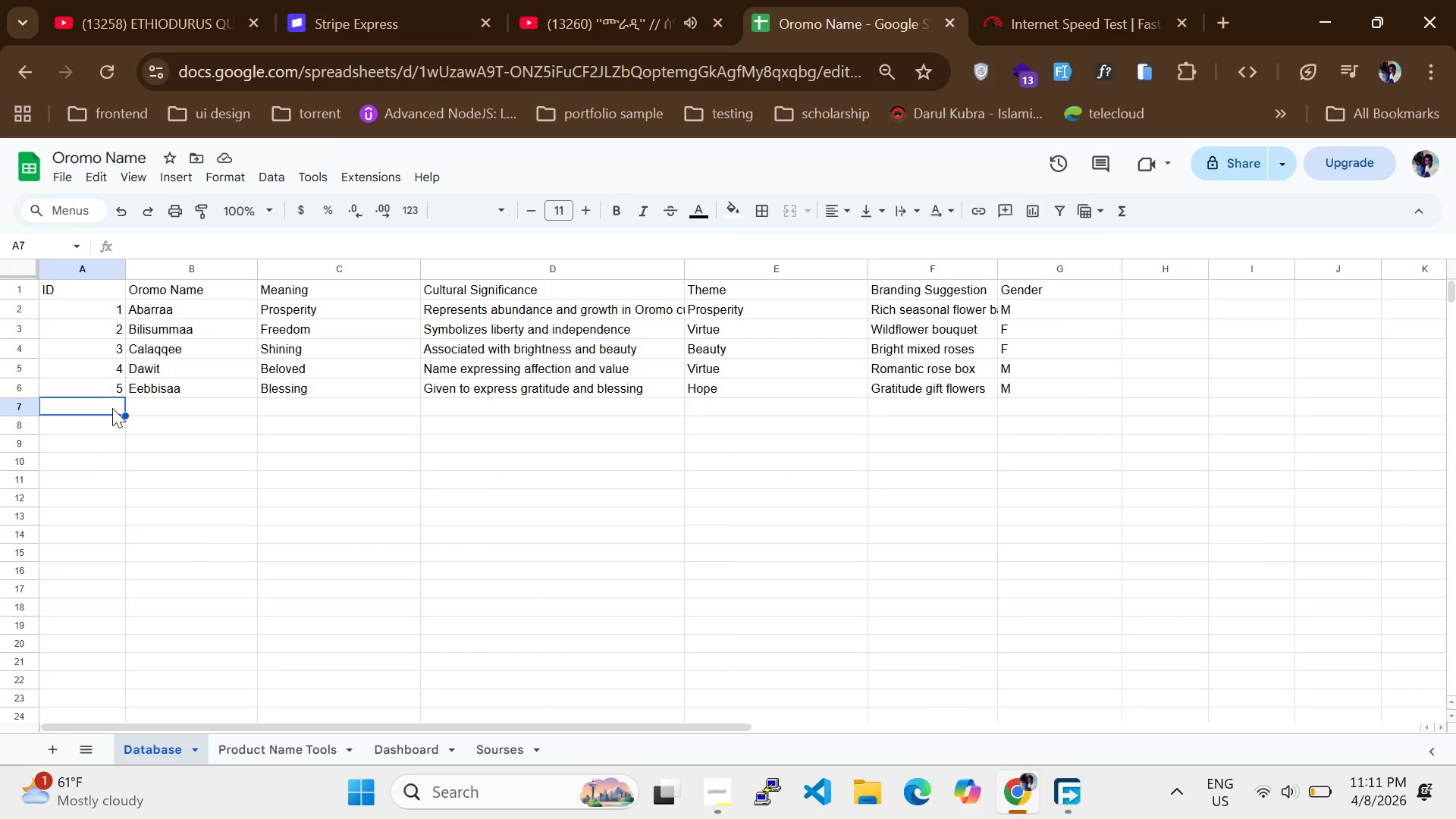 
key(6)
 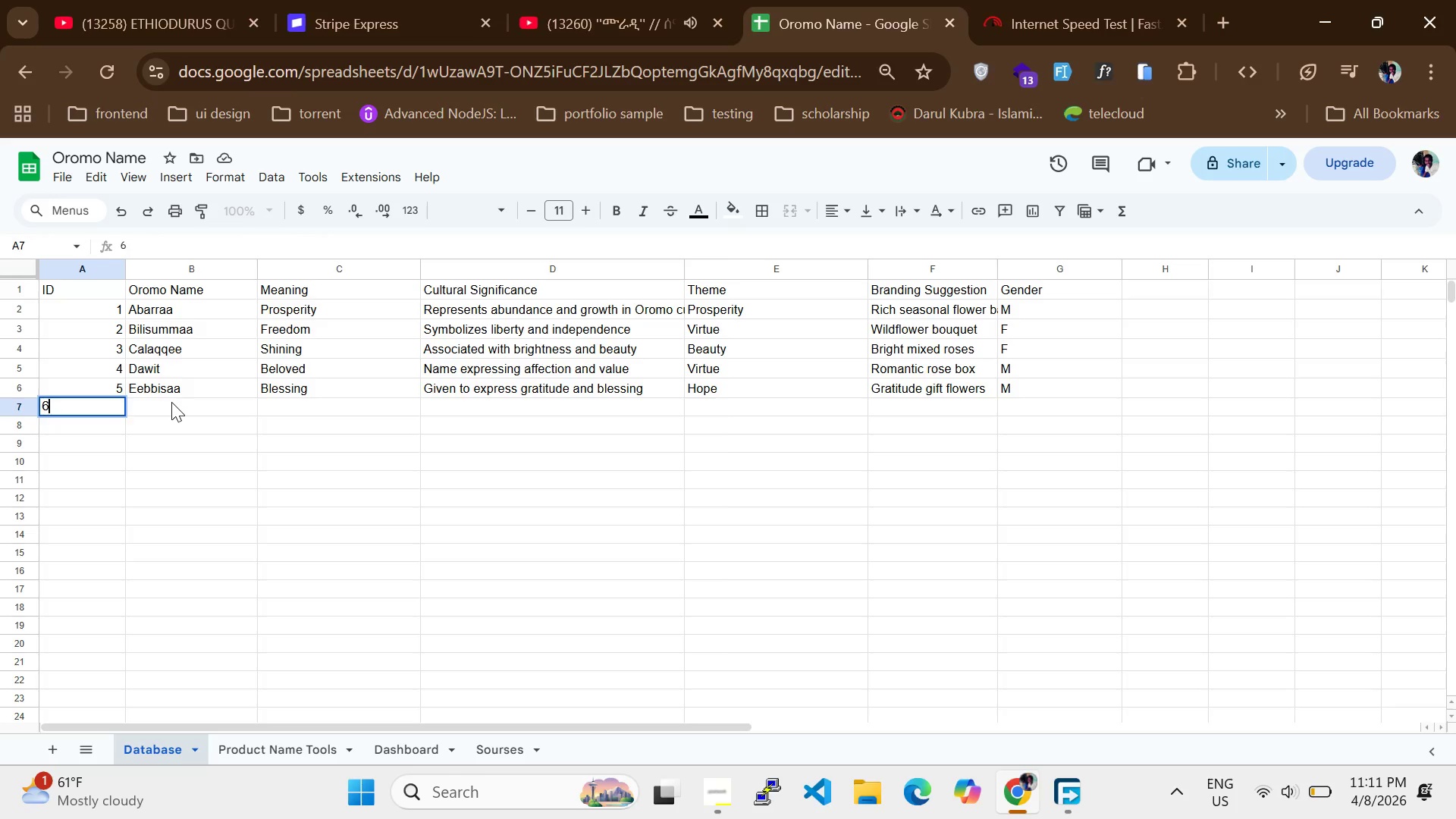 
left_click([171, 402])
 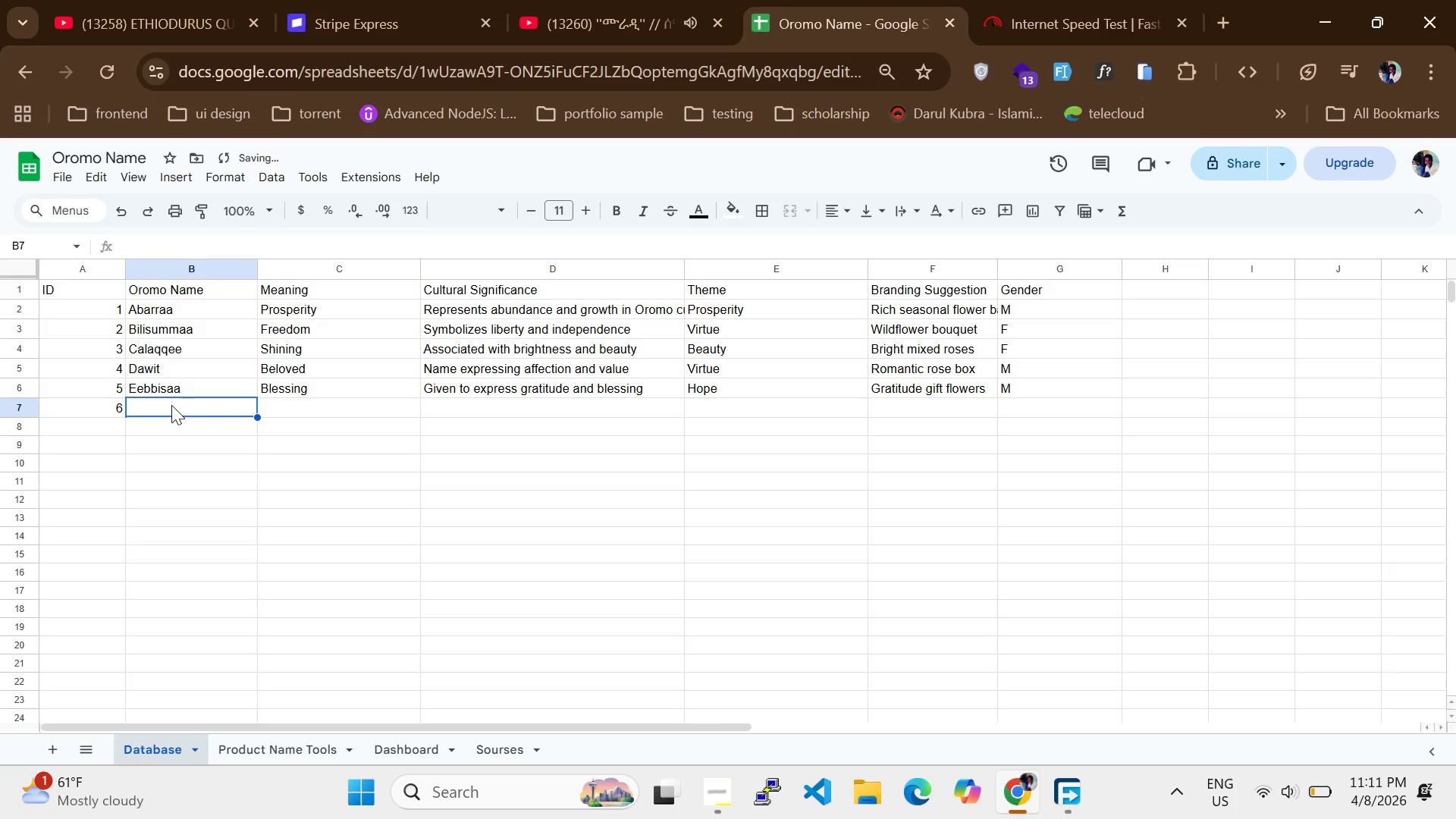 
type(Dagim)
 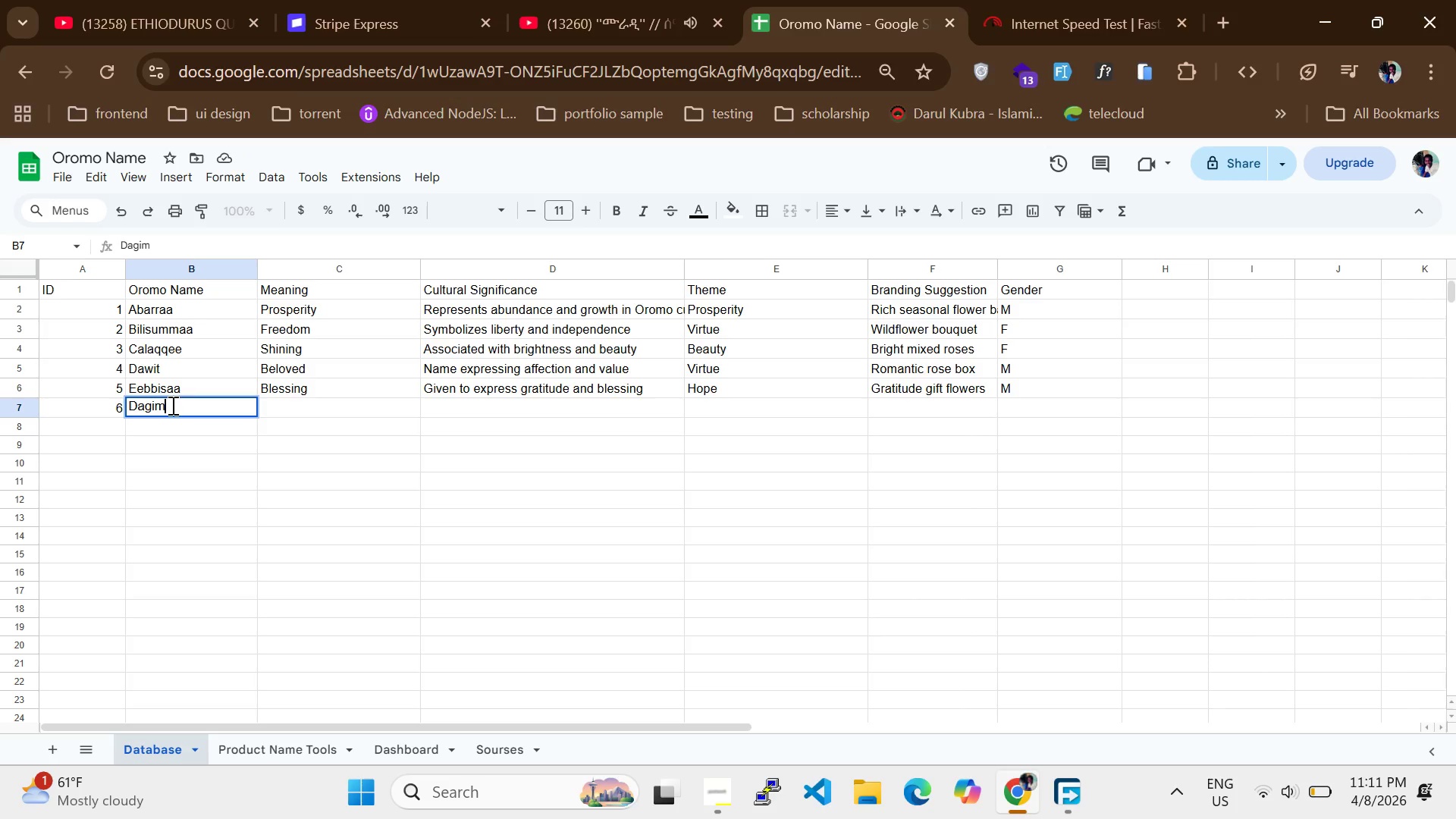 
wait(9.45)
 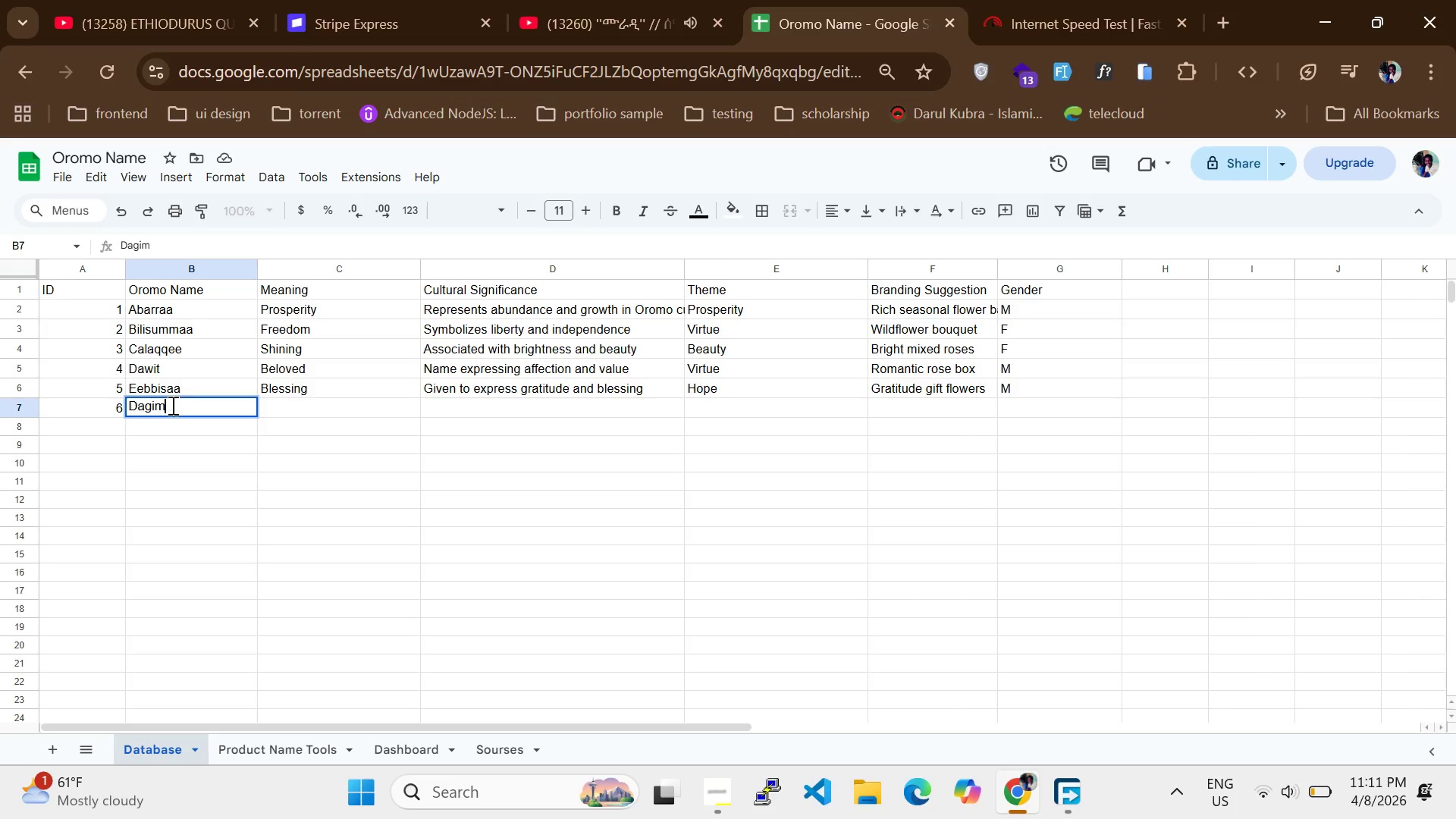 
double_click([290, 406])
 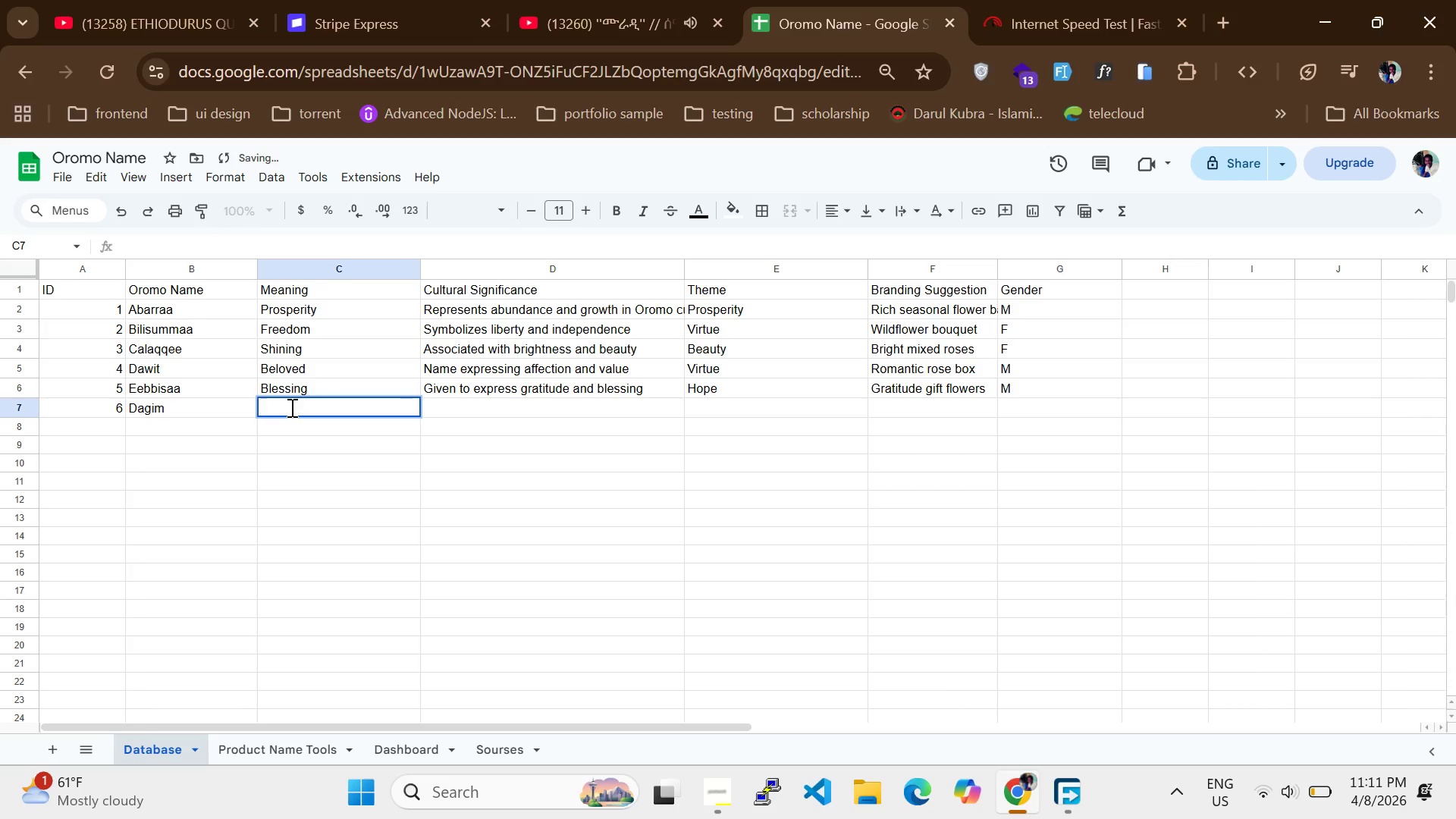 
type(Agan)
 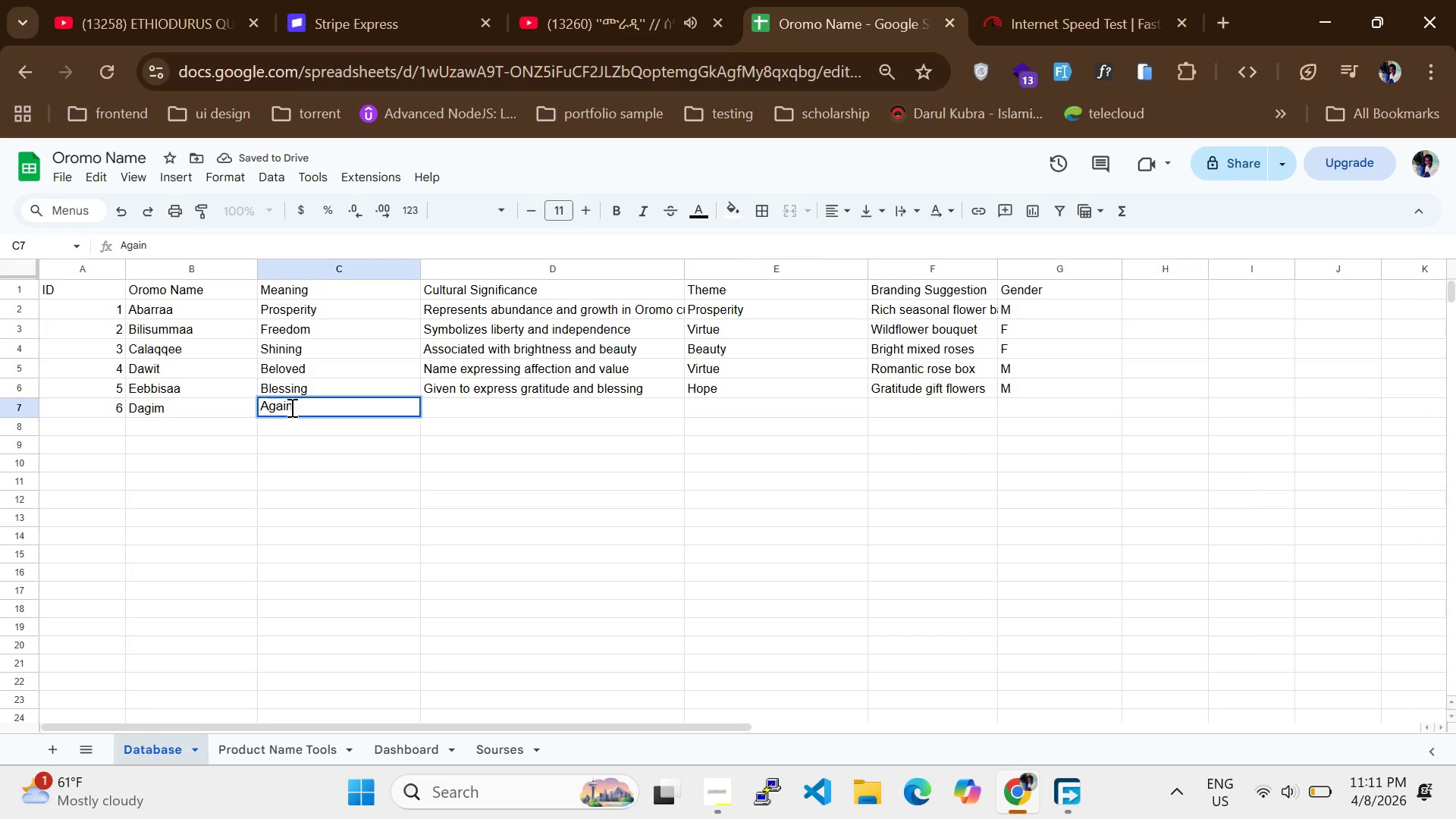 
hold_key(key=I, duration=0.38)
 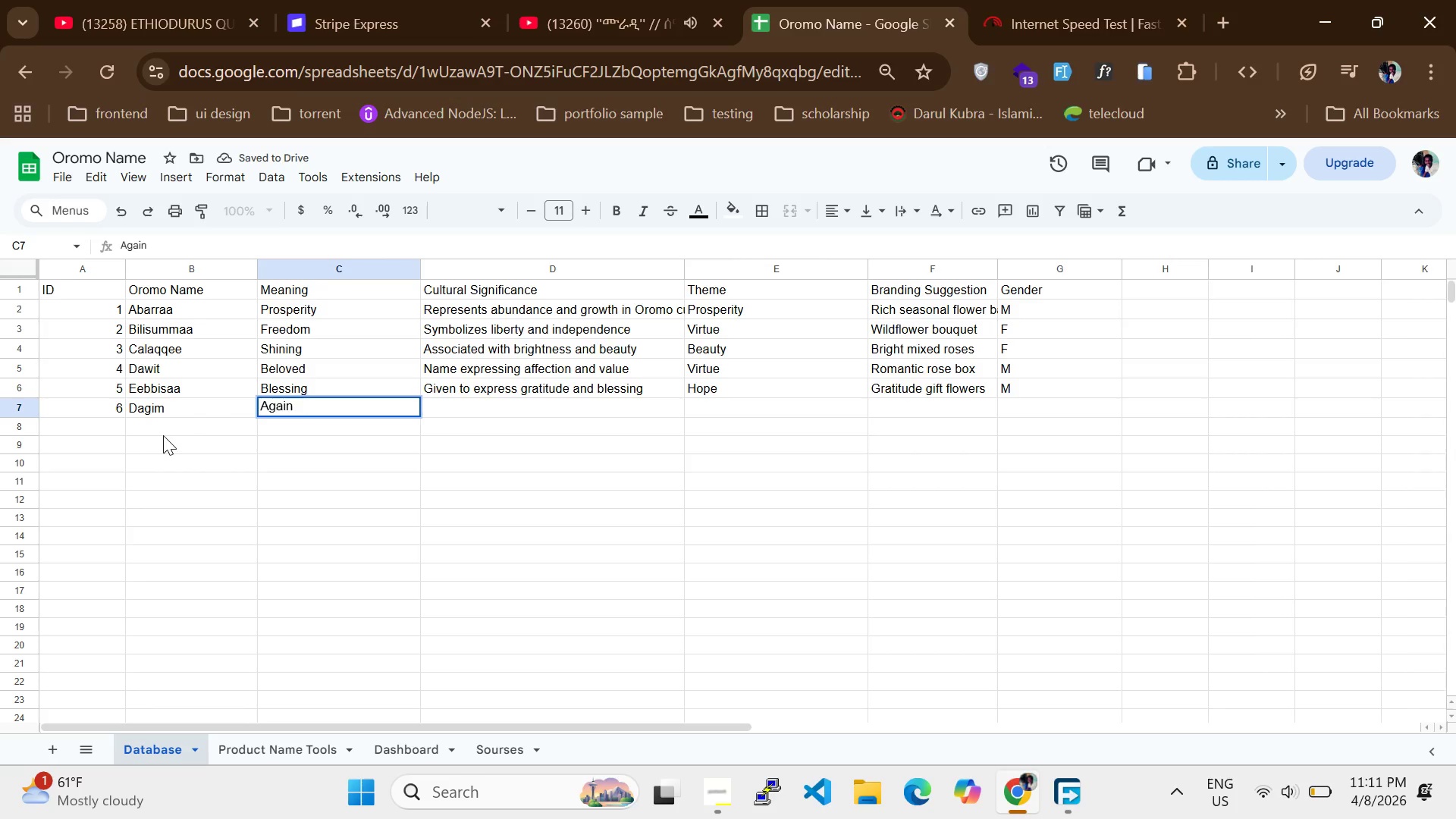 
left_click([112, 424])
 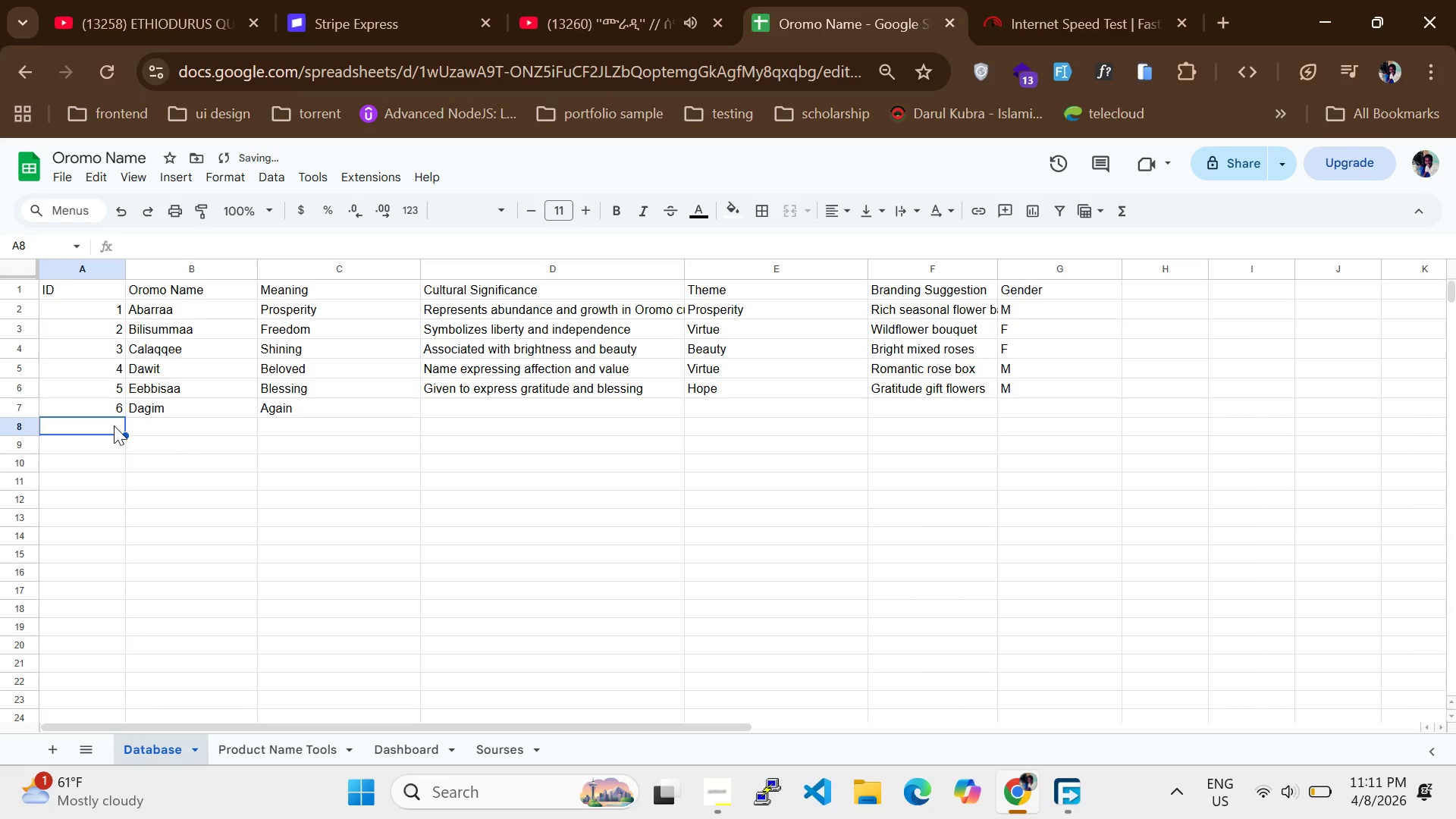 
key(7)
 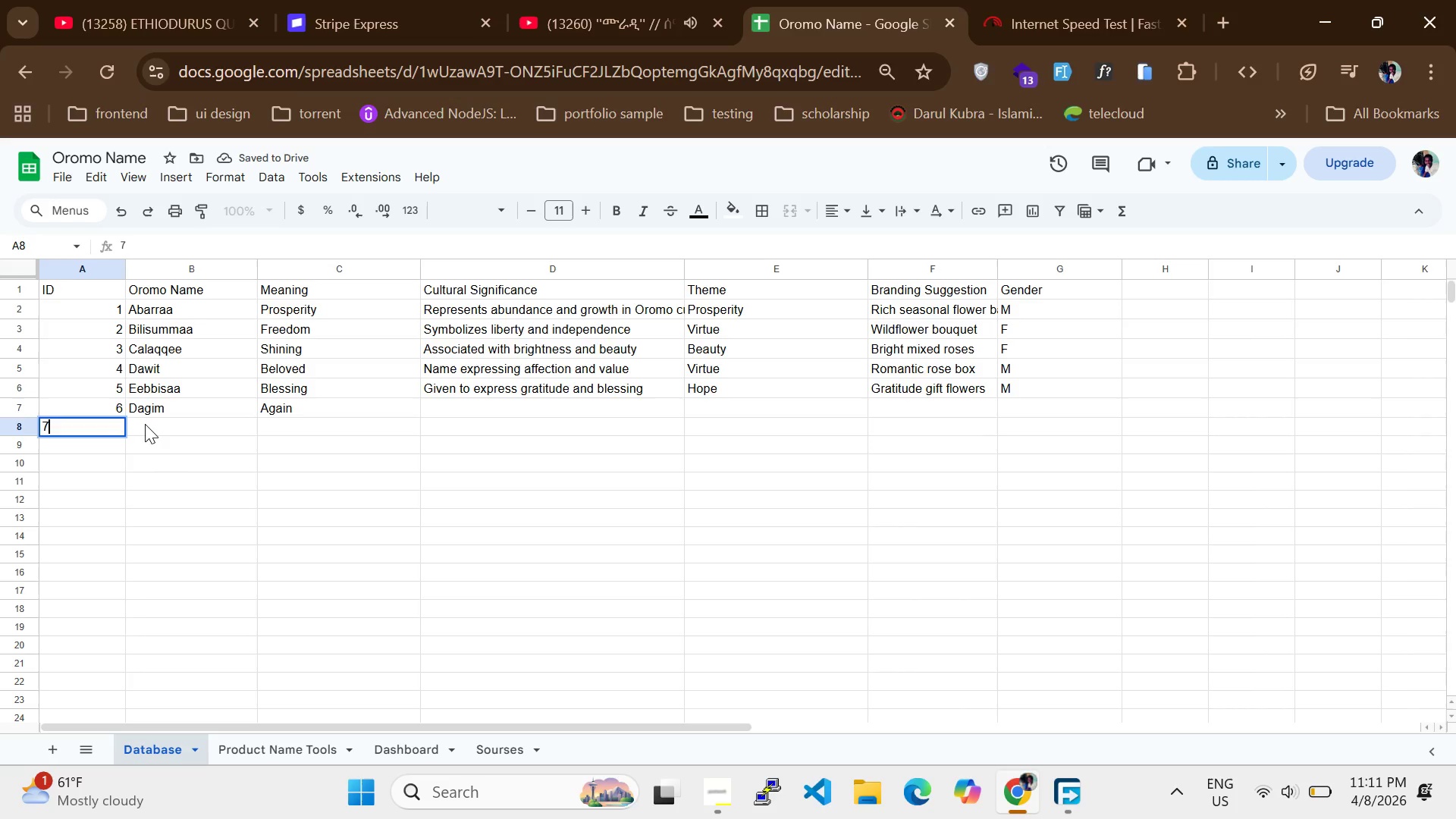 
double_click([145, 424])
 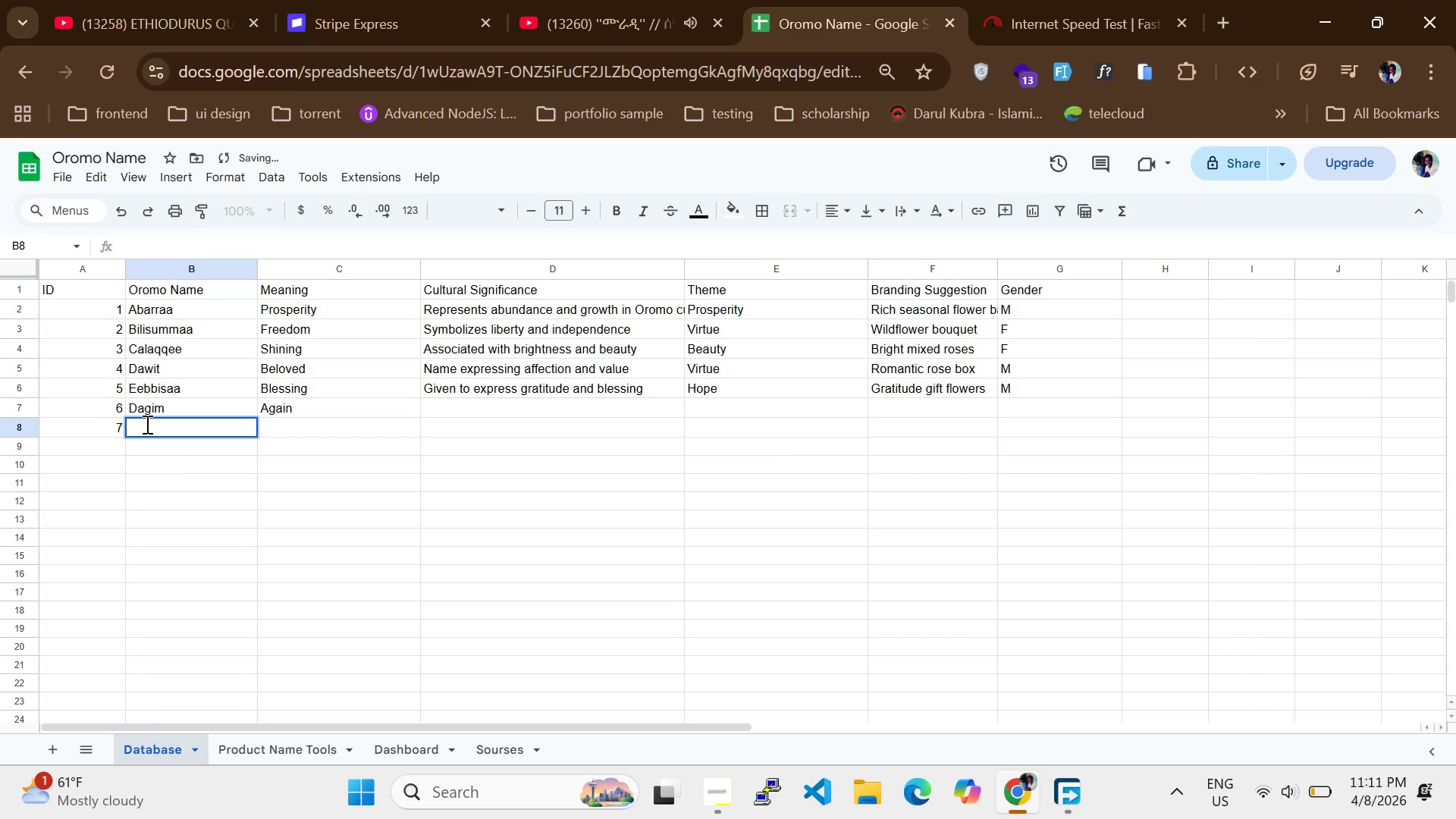 
type(Gadaa)
 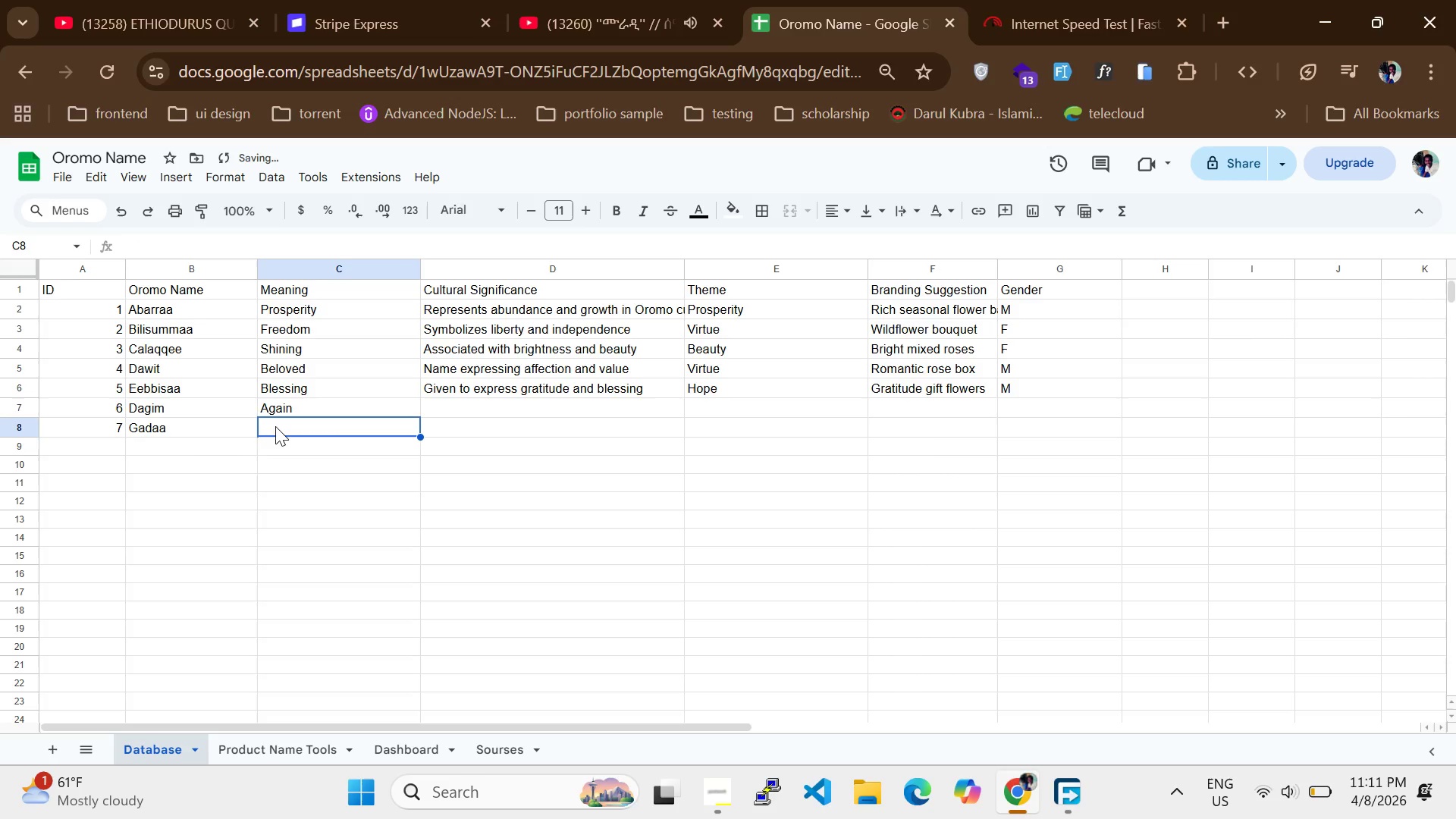 
left_click([275, 426])
 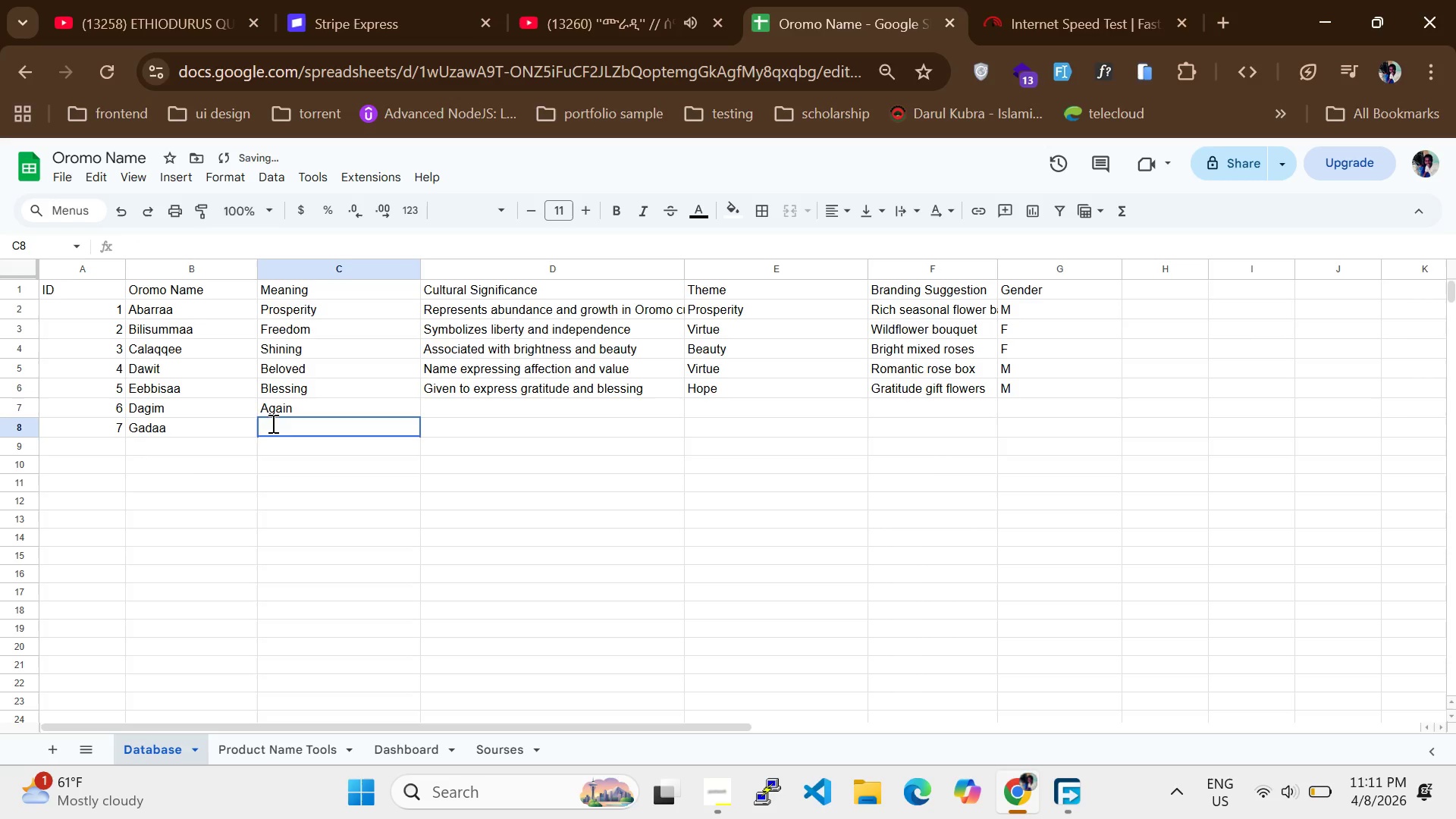 
triple_click([271, 423])
 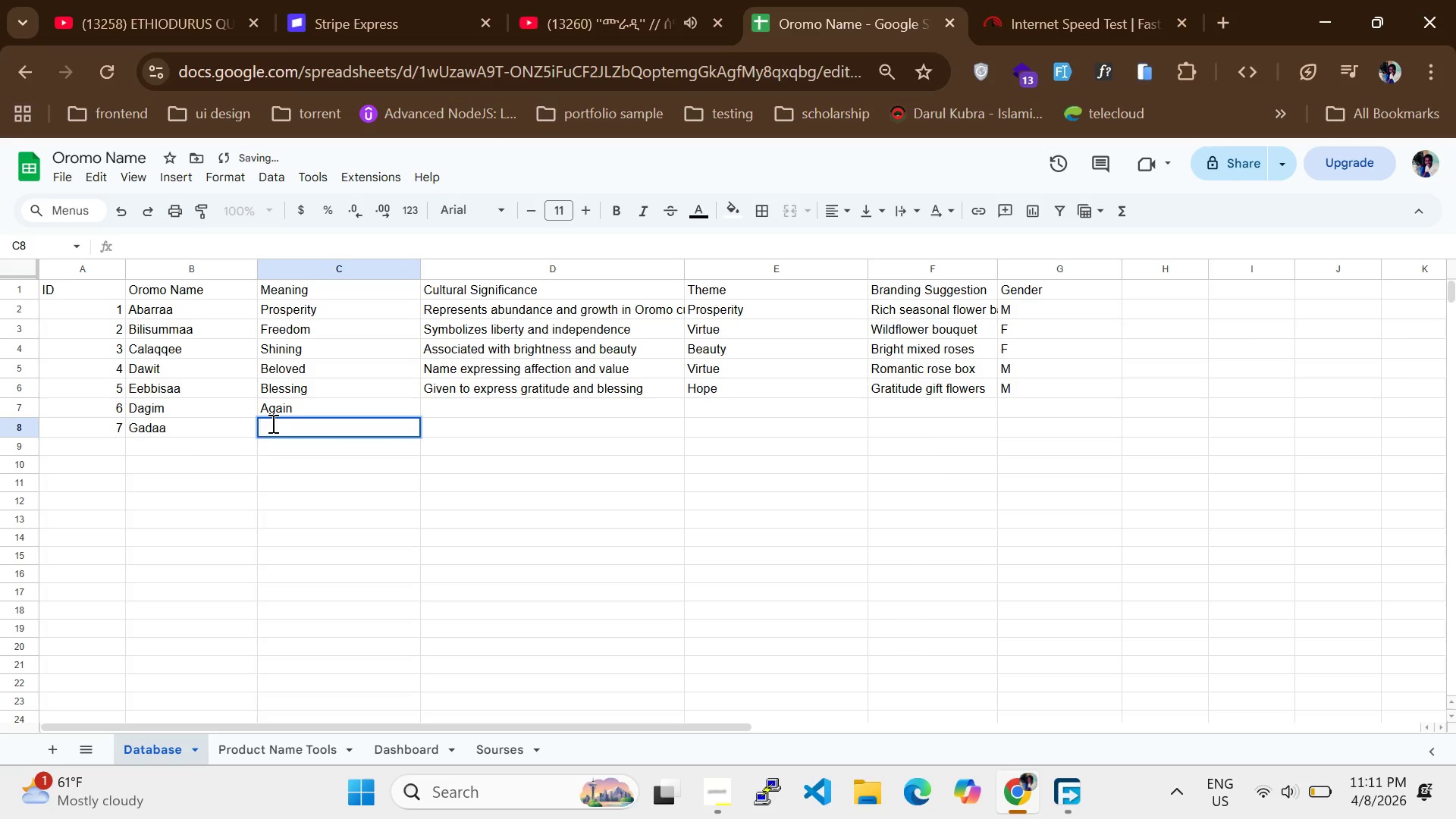 
type(Deocracy)
 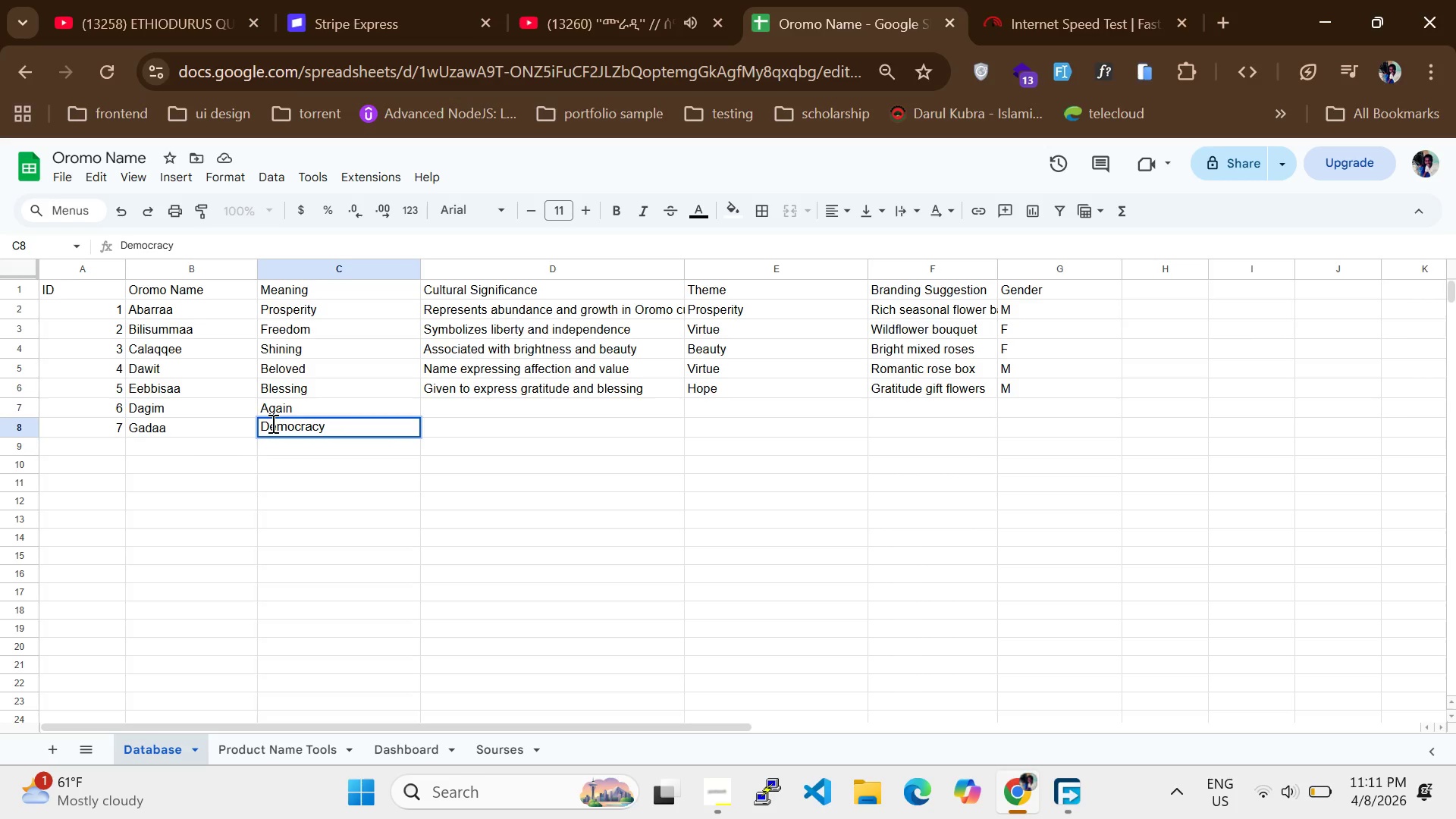 
hold_key(key=M, duration=0.31)
 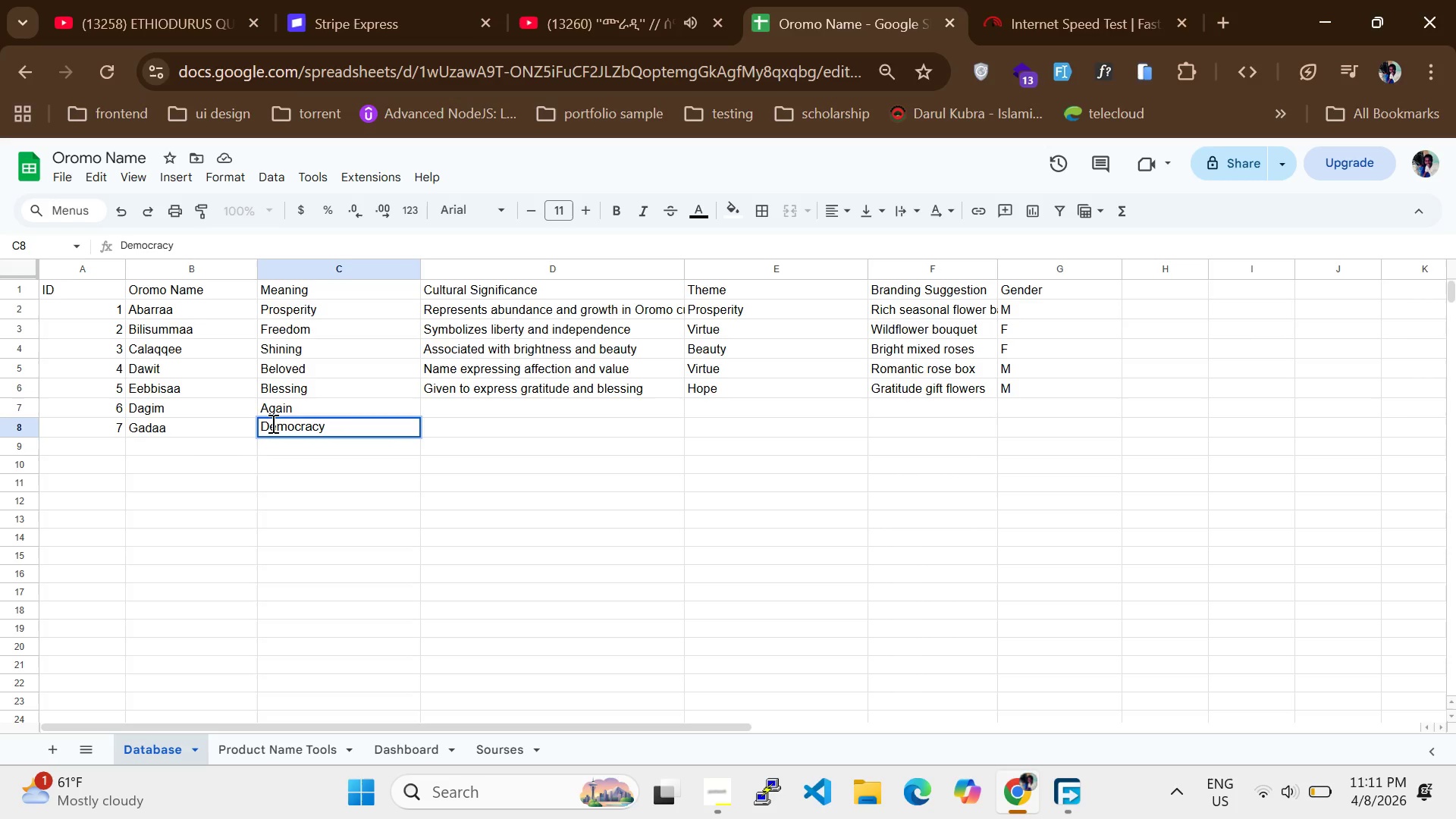 
hold_key(key=ArrowLeft, duration=1.06)
 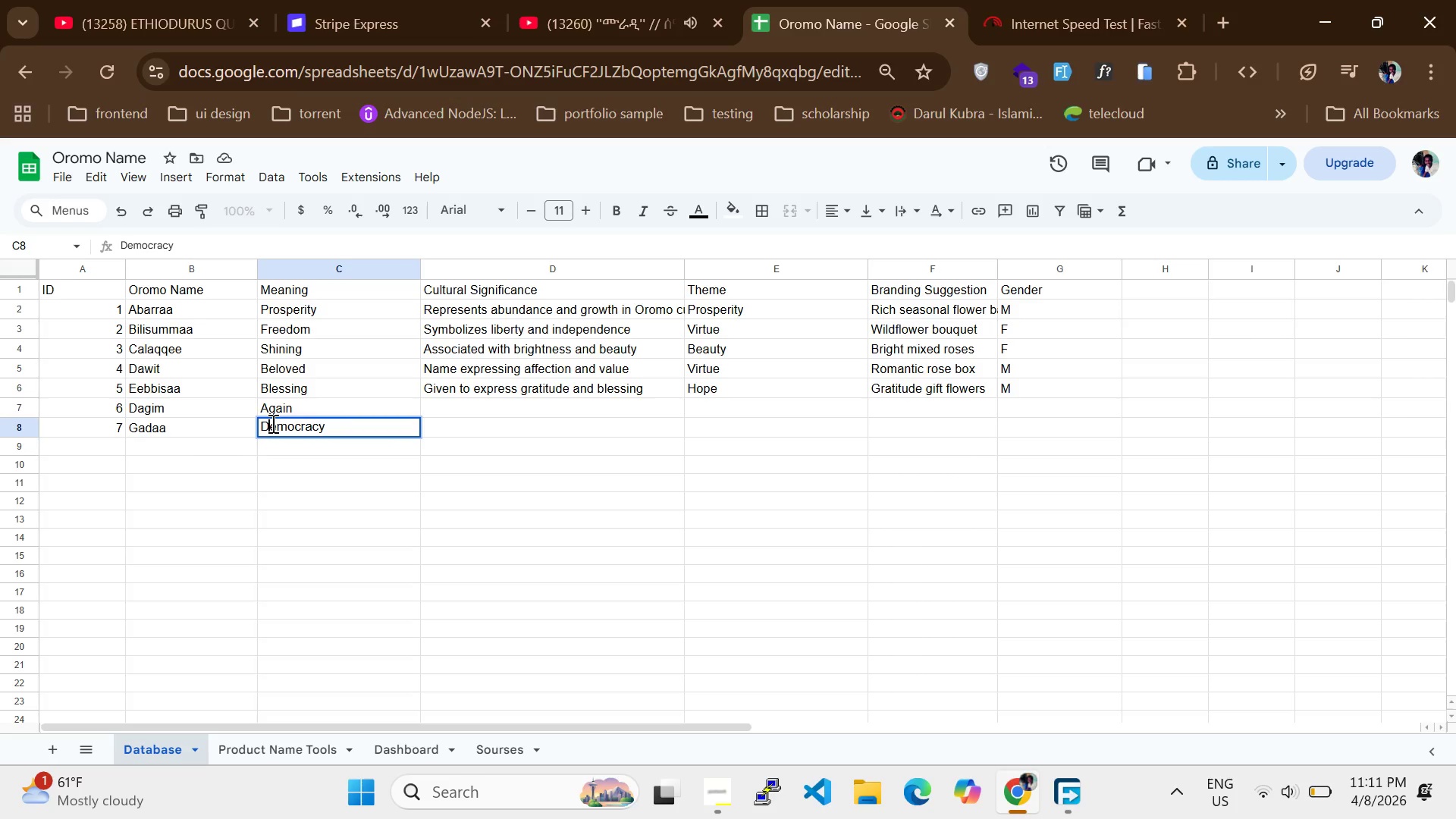 
hold_key(key=ArrowRight, duration=1.11)
 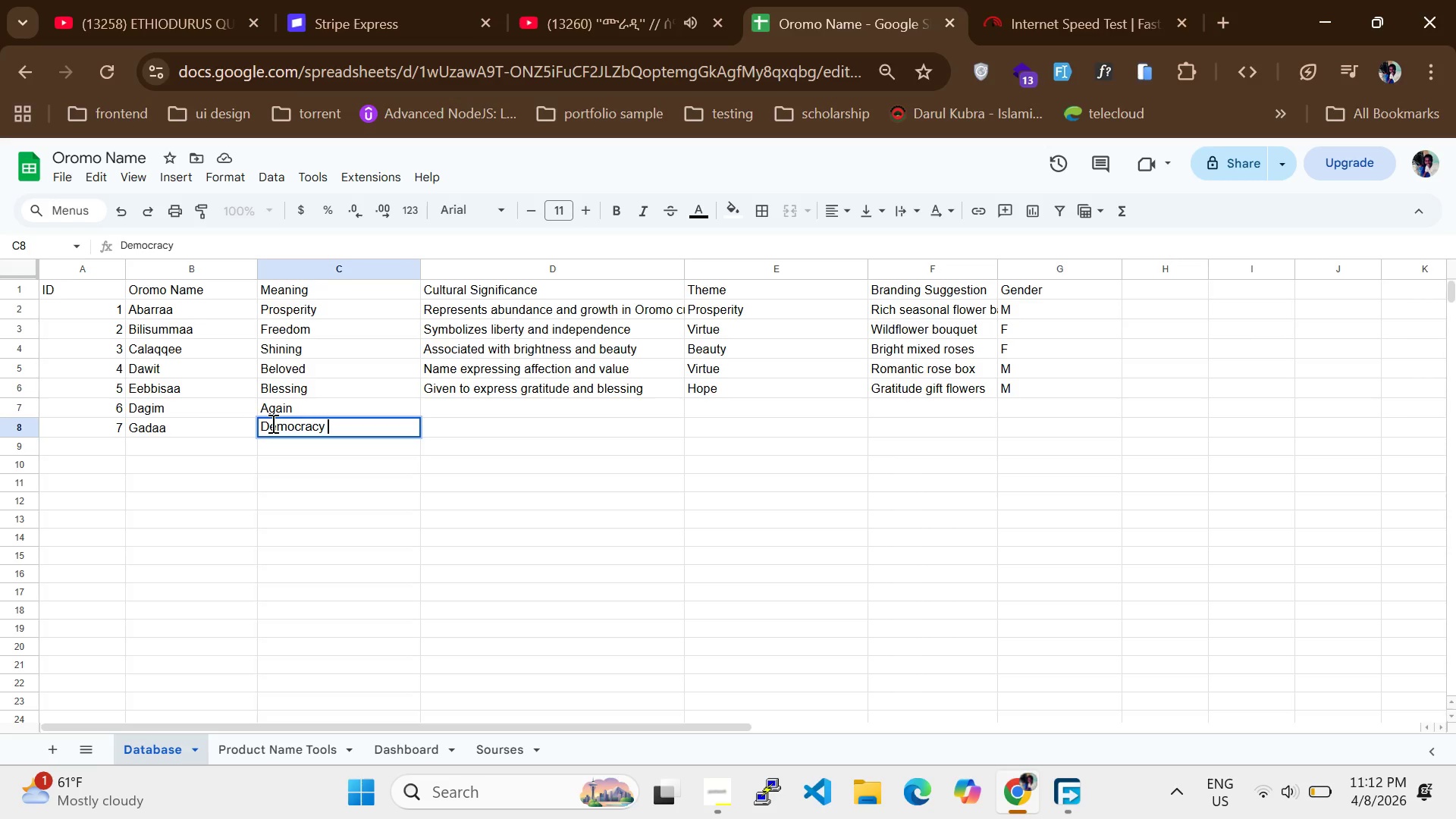 
type( System)
 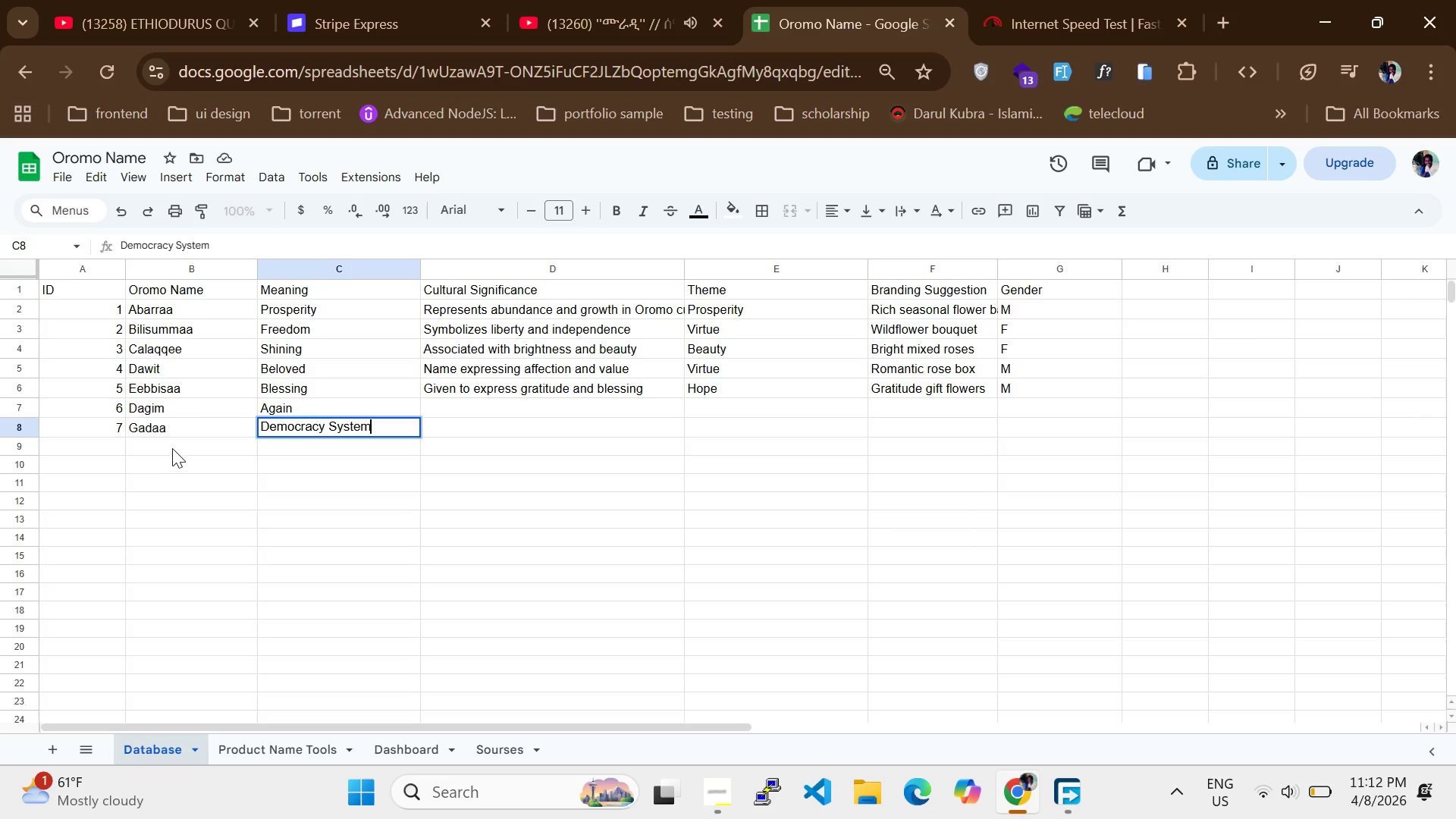 
double_click([172, 448])
 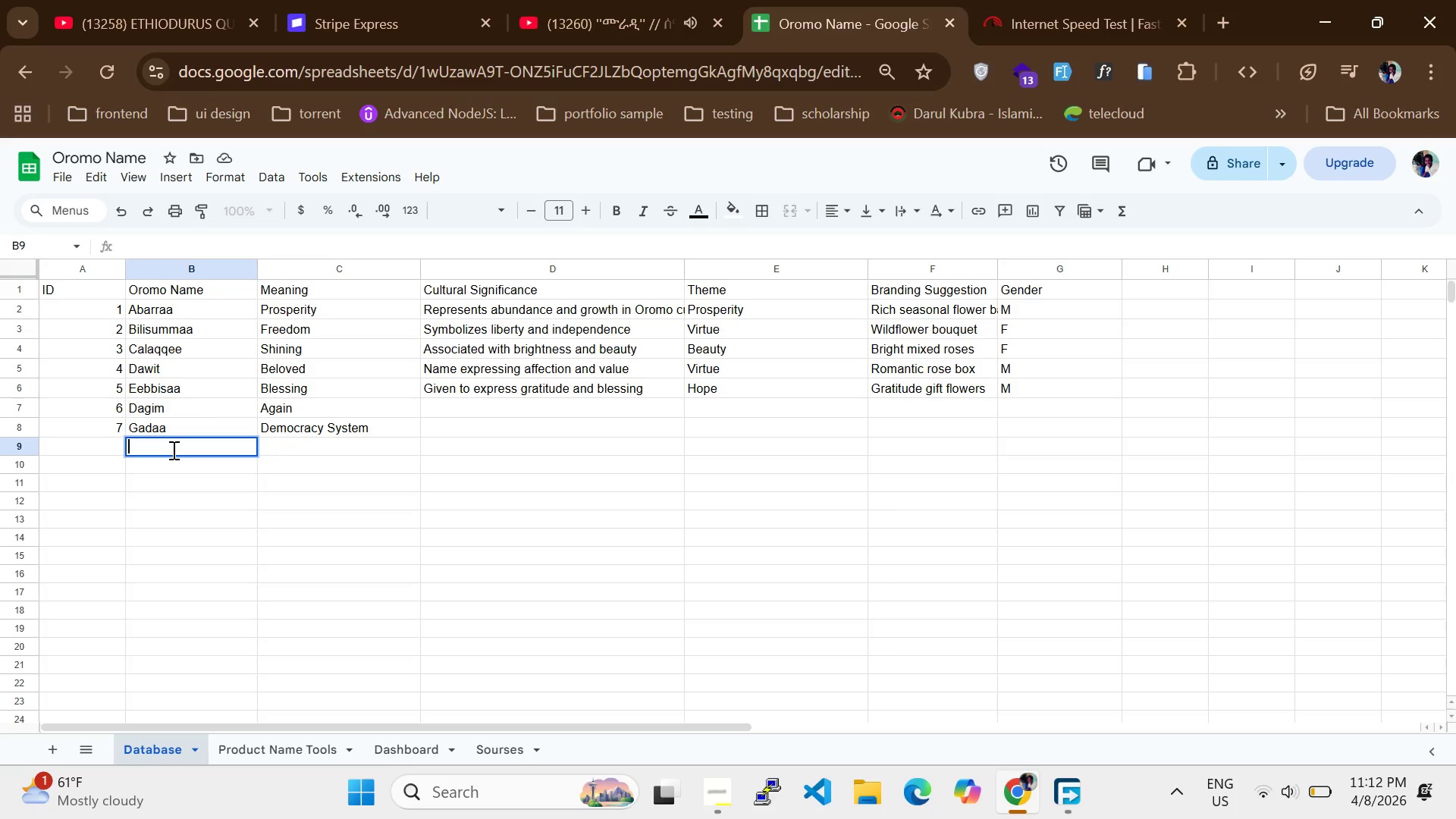 
wait(18.95)
 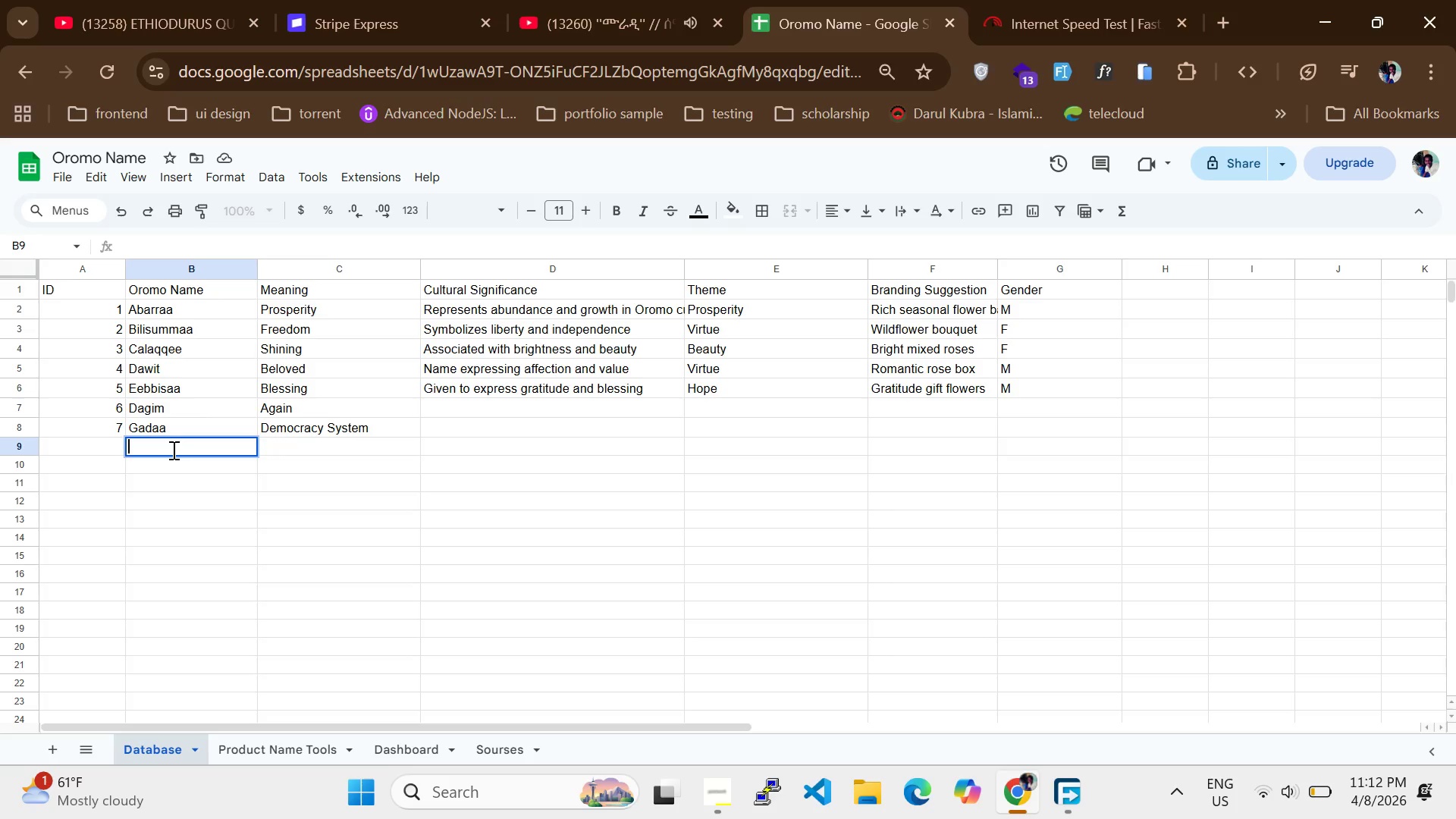 
left_click([720, 798])